 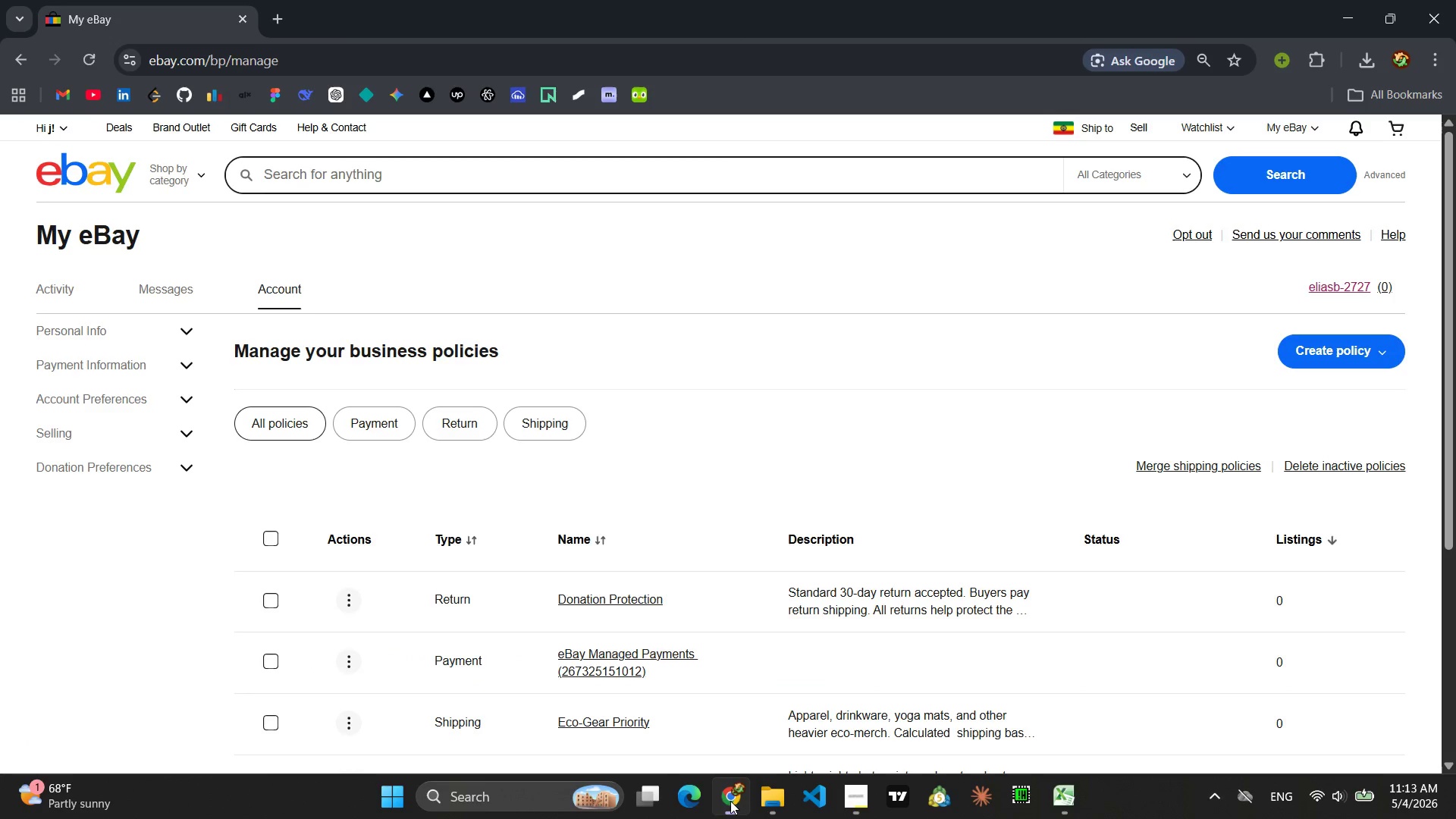 
scroll: coordinate [773, 620], scroll_direction: down, amount: 2.0
 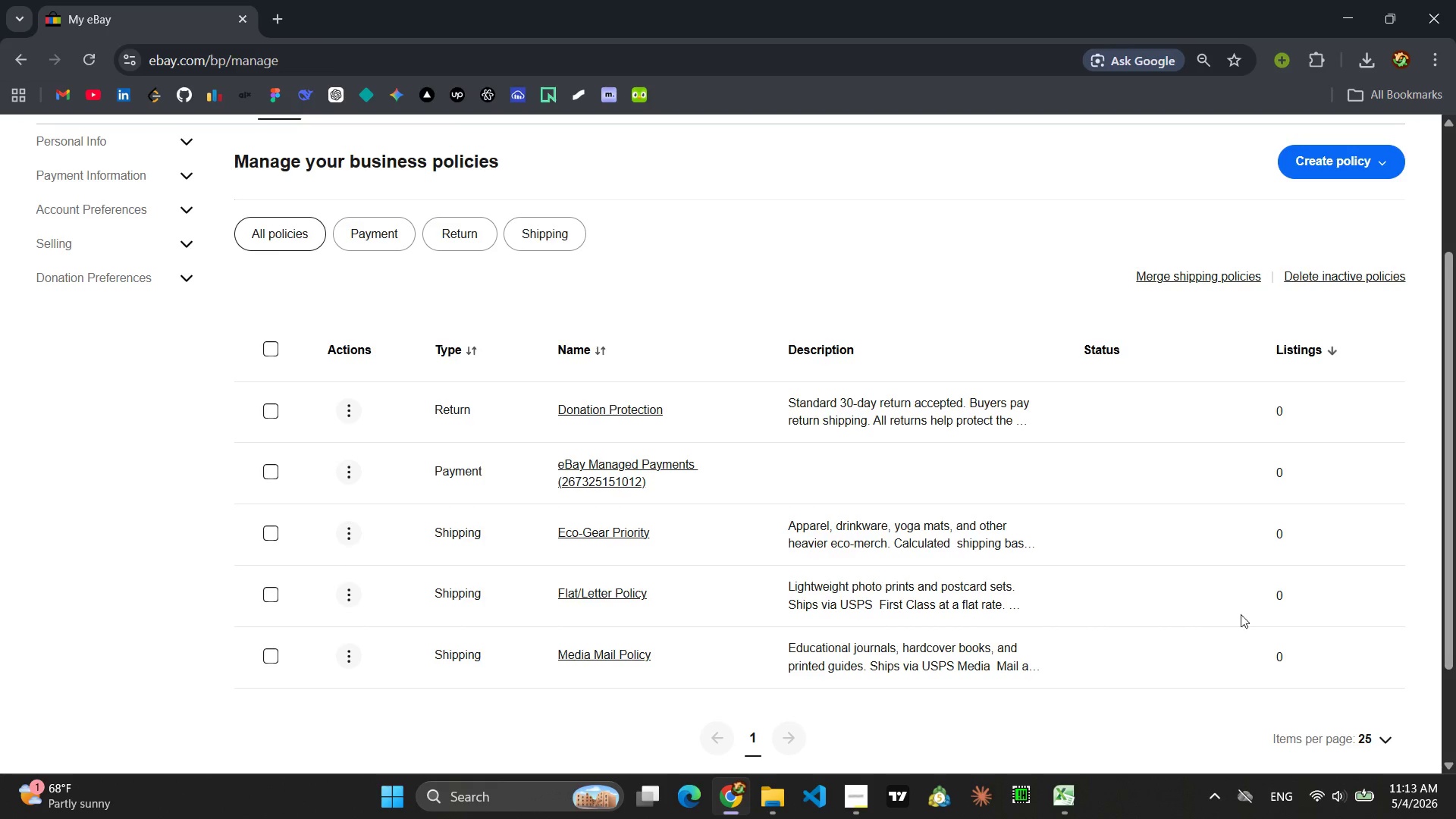 
key(Control+ControlRight)
 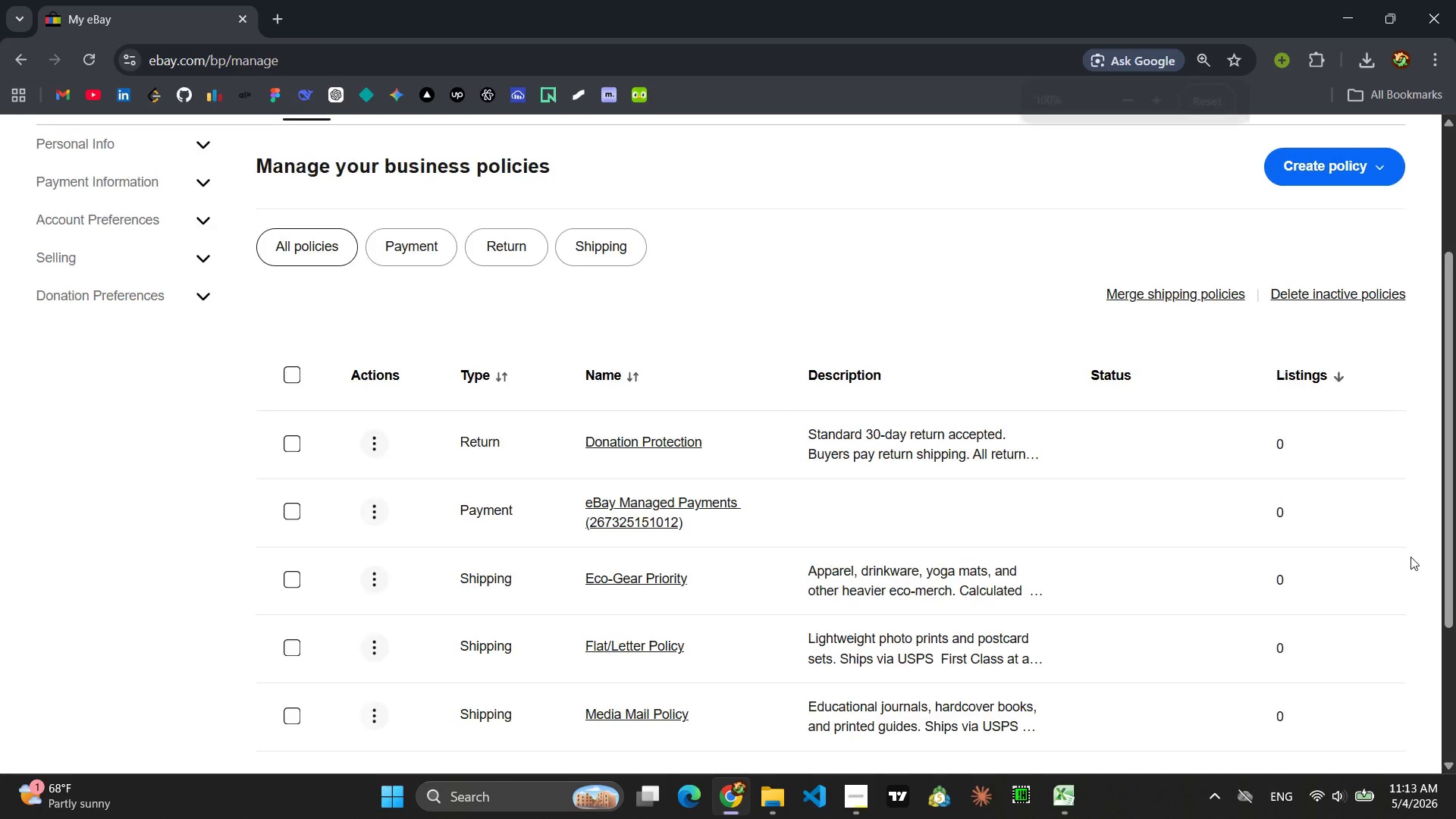 
key(Control+Equal)
 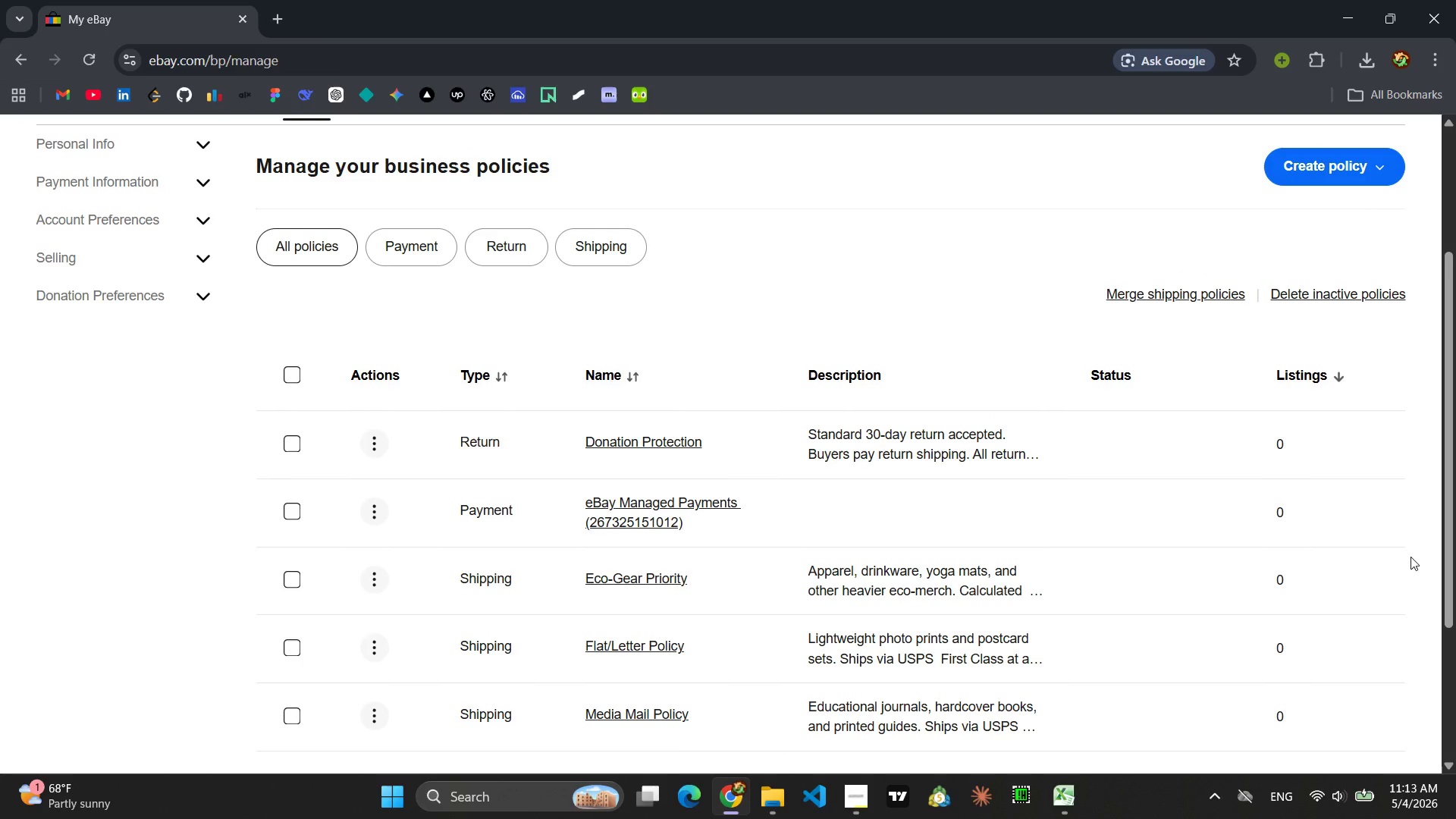 
wait(10.47)
 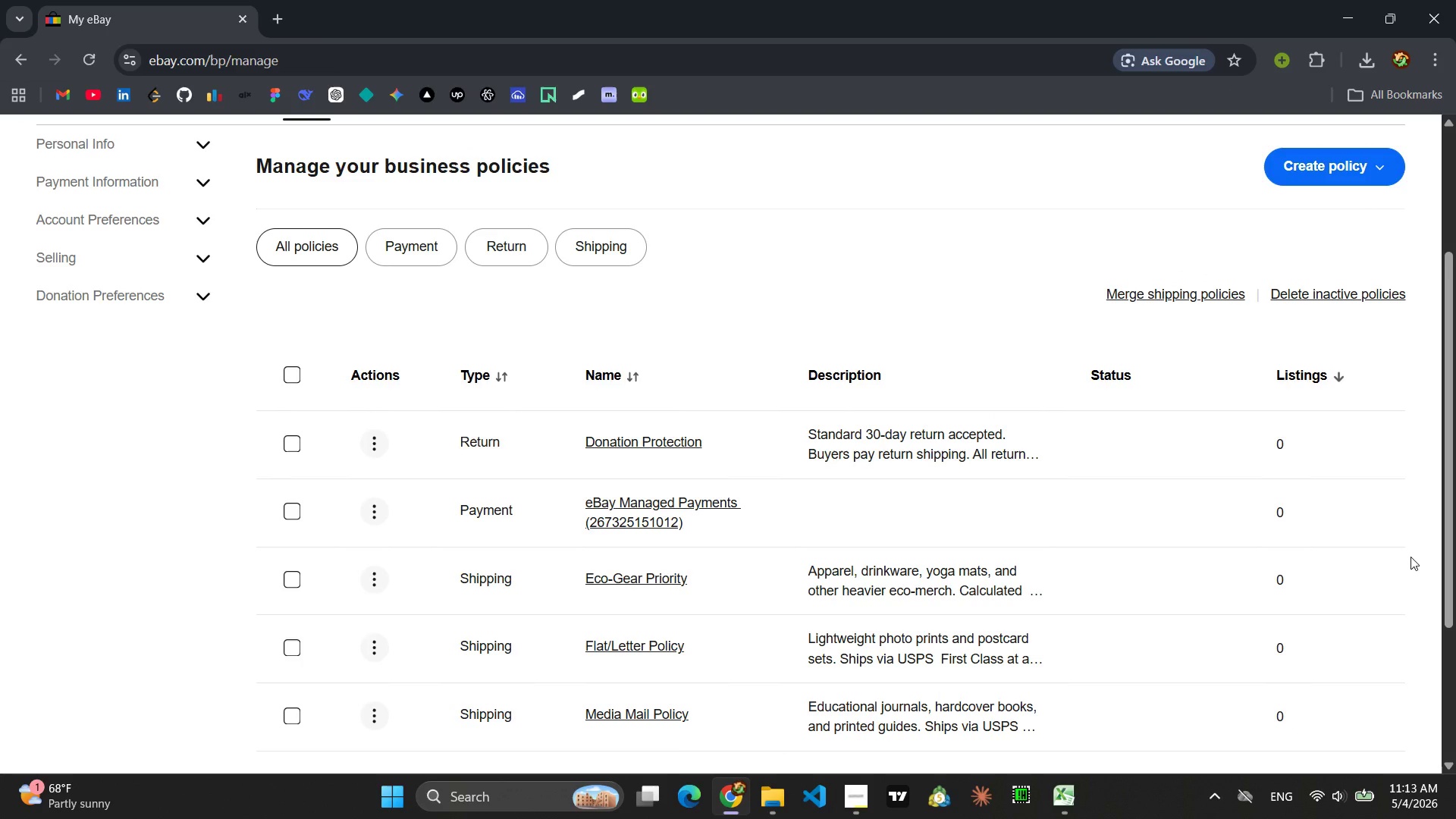 
left_click([293, 507])
 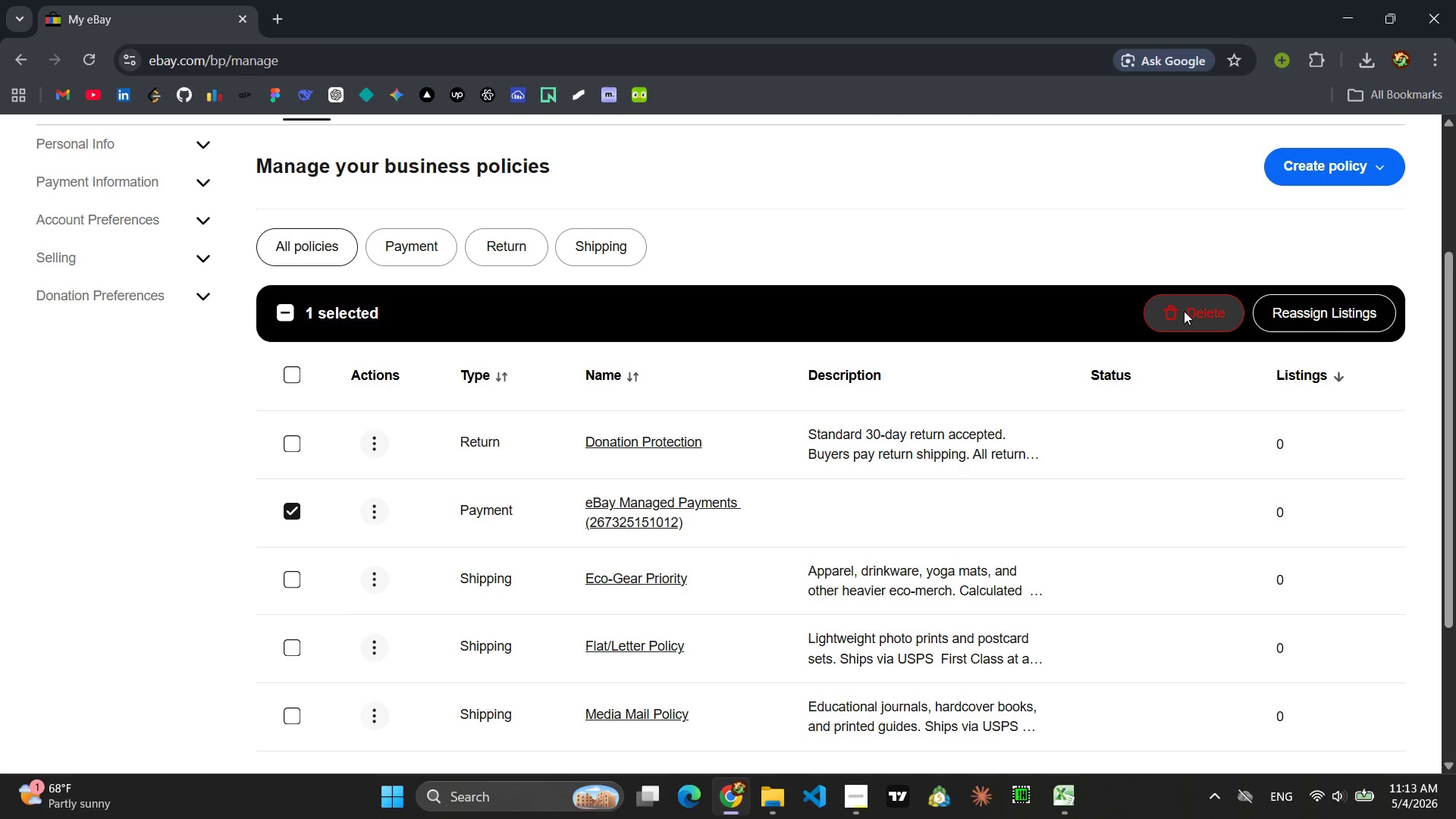 
left_click([1184, 311])
 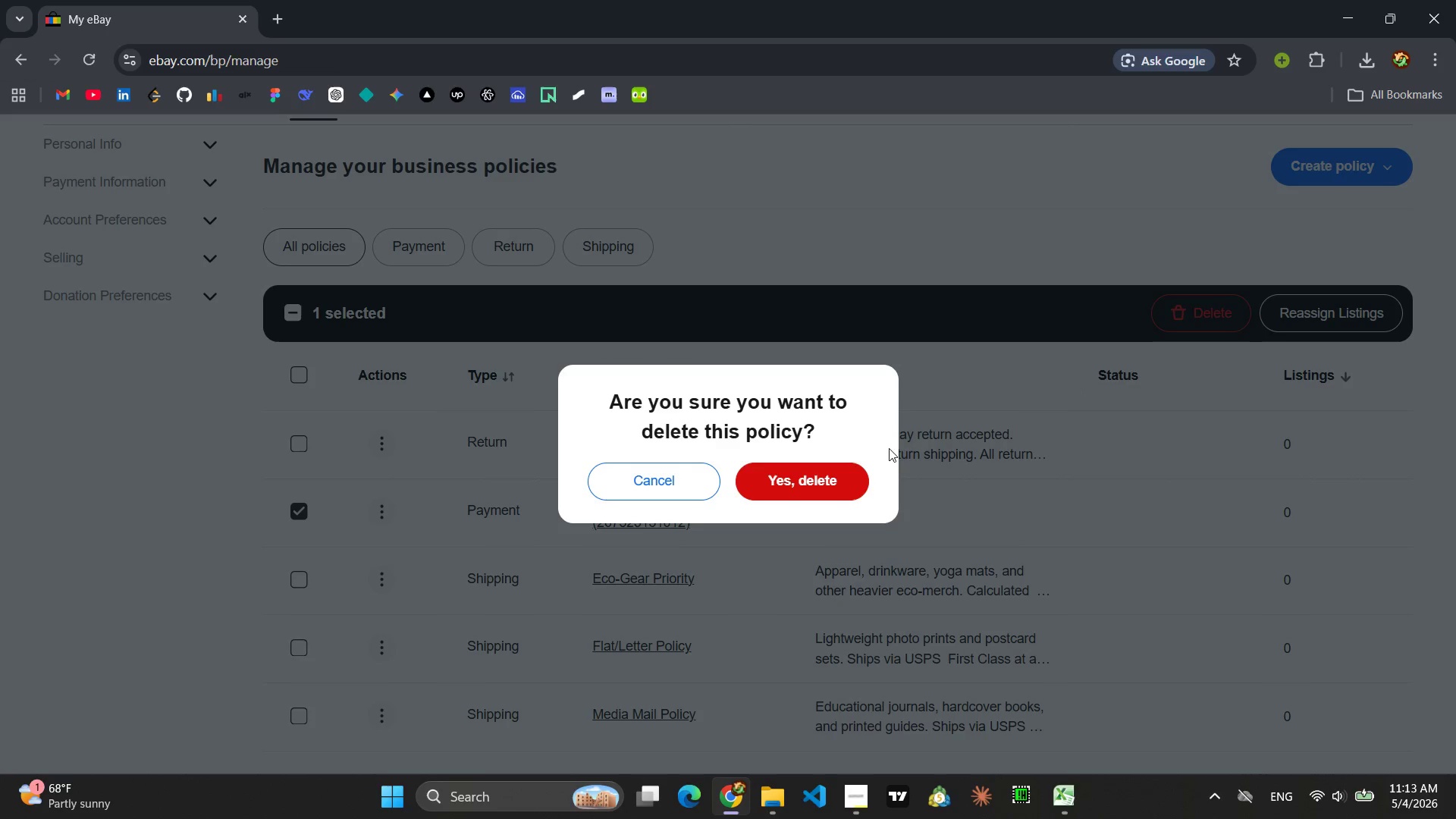 
left_click([802, 479])
 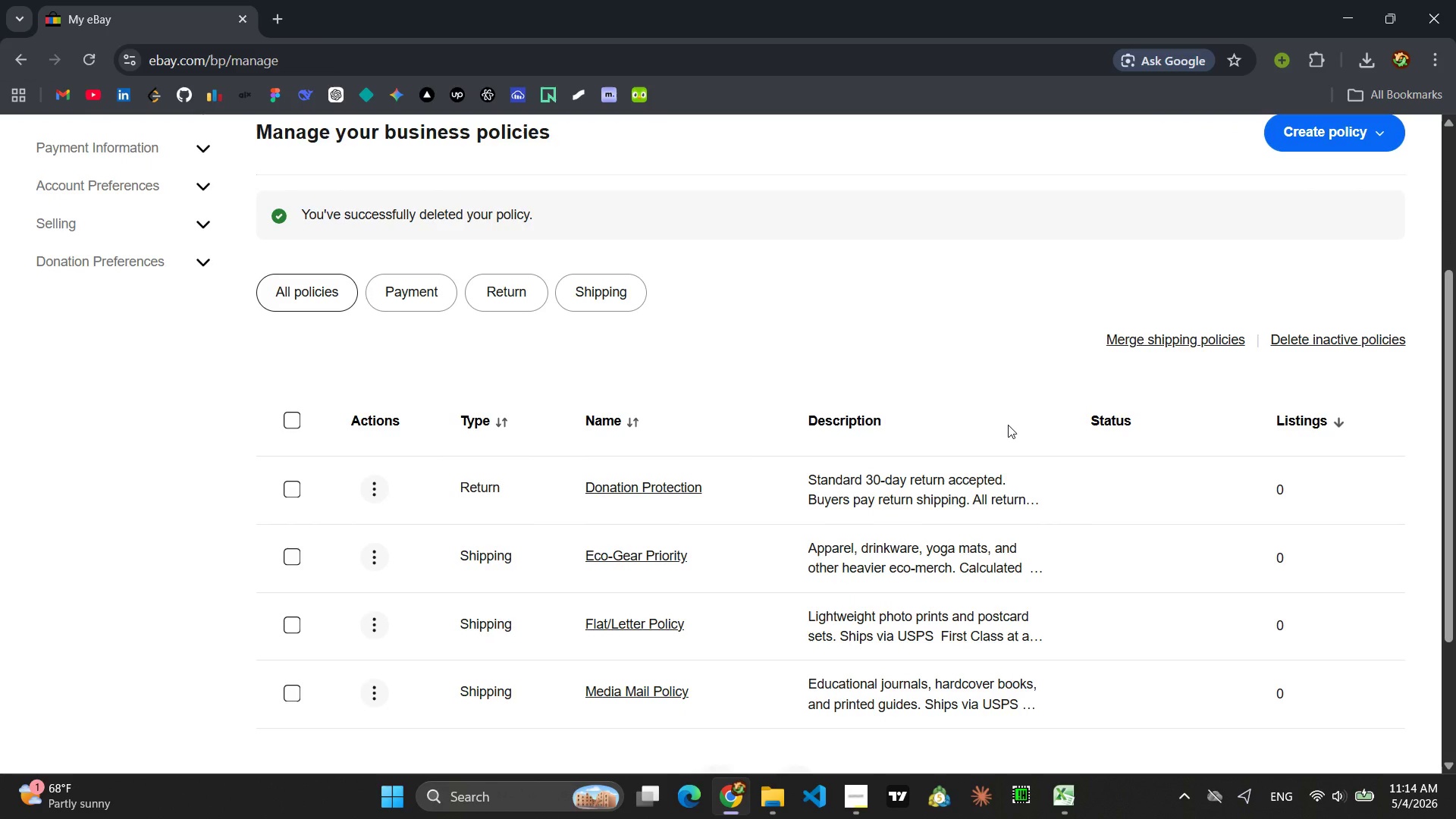 
wait(15.84)
 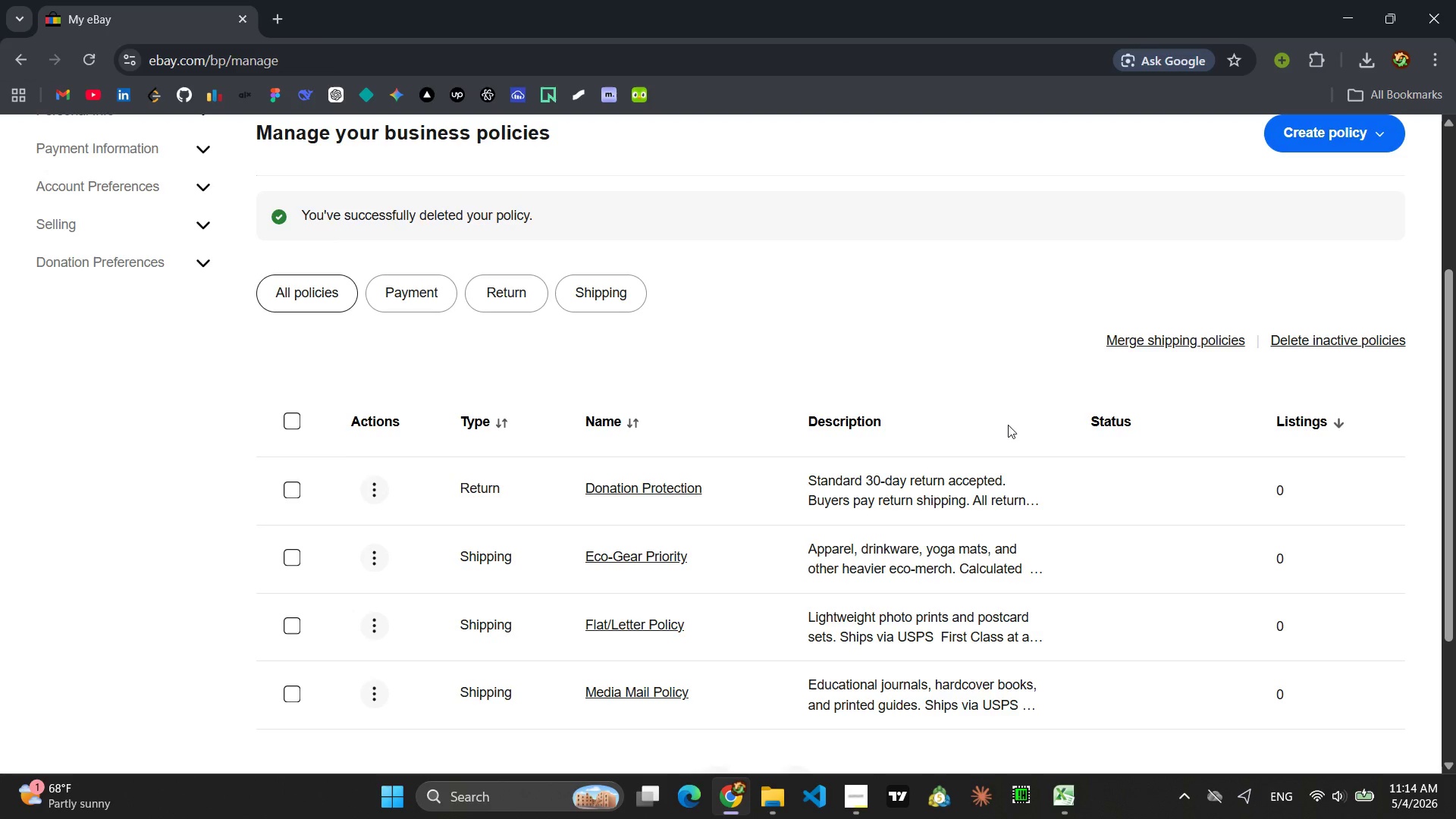 
key(Meta+MetaLeft)
 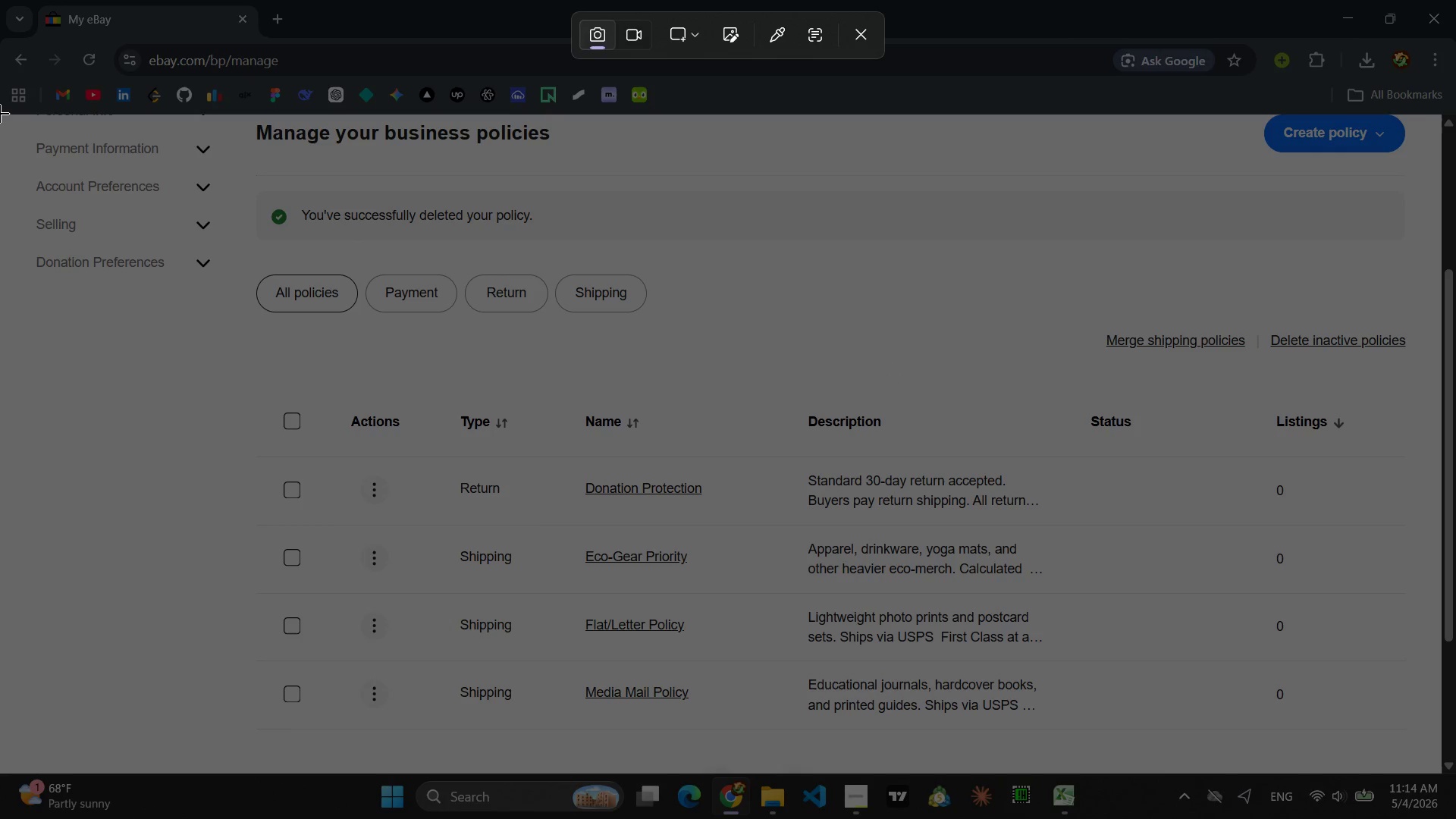 
key(Meta+Shift+ShiftLeft)
 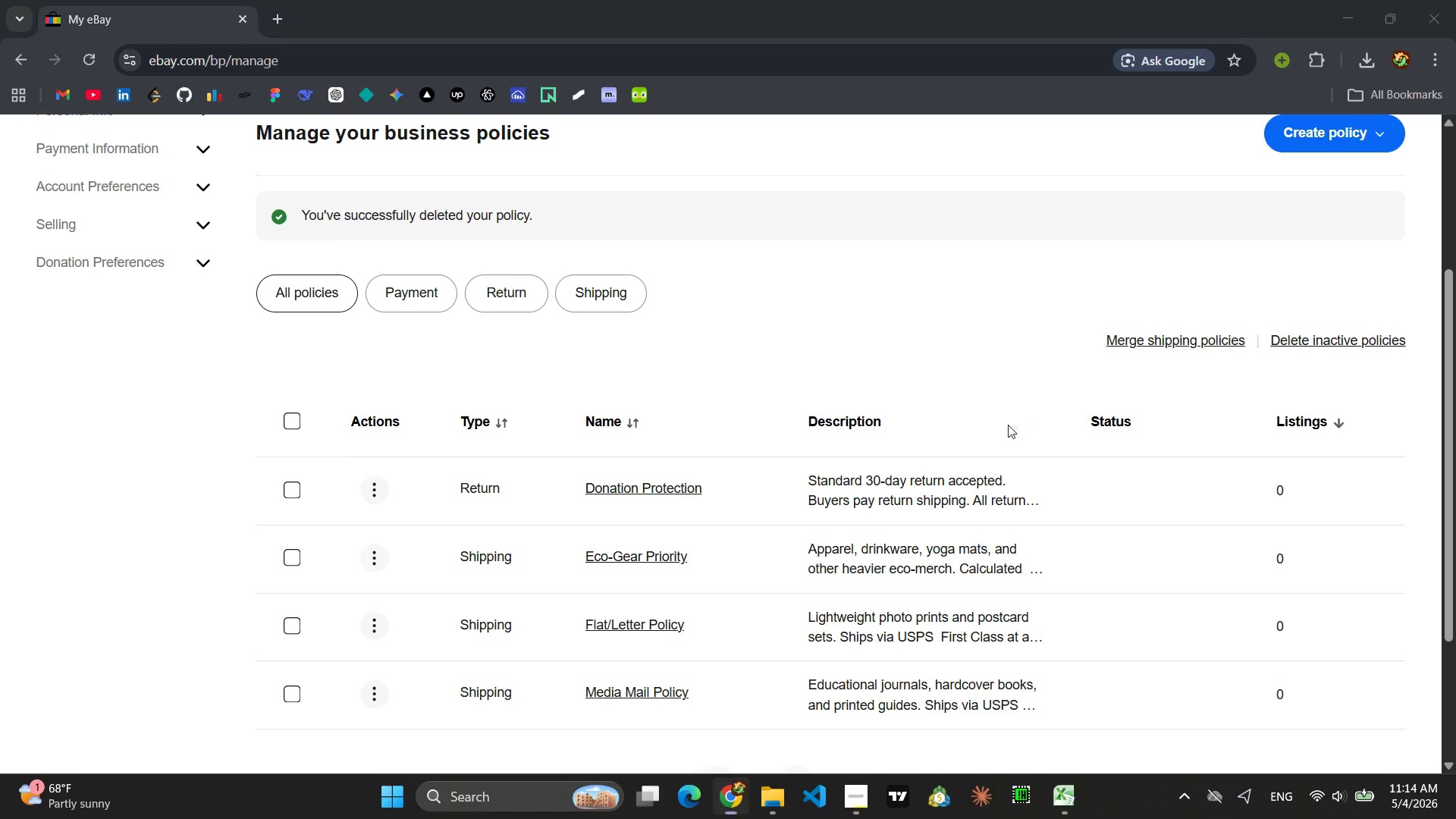 
key(Meta+Shift+S)
 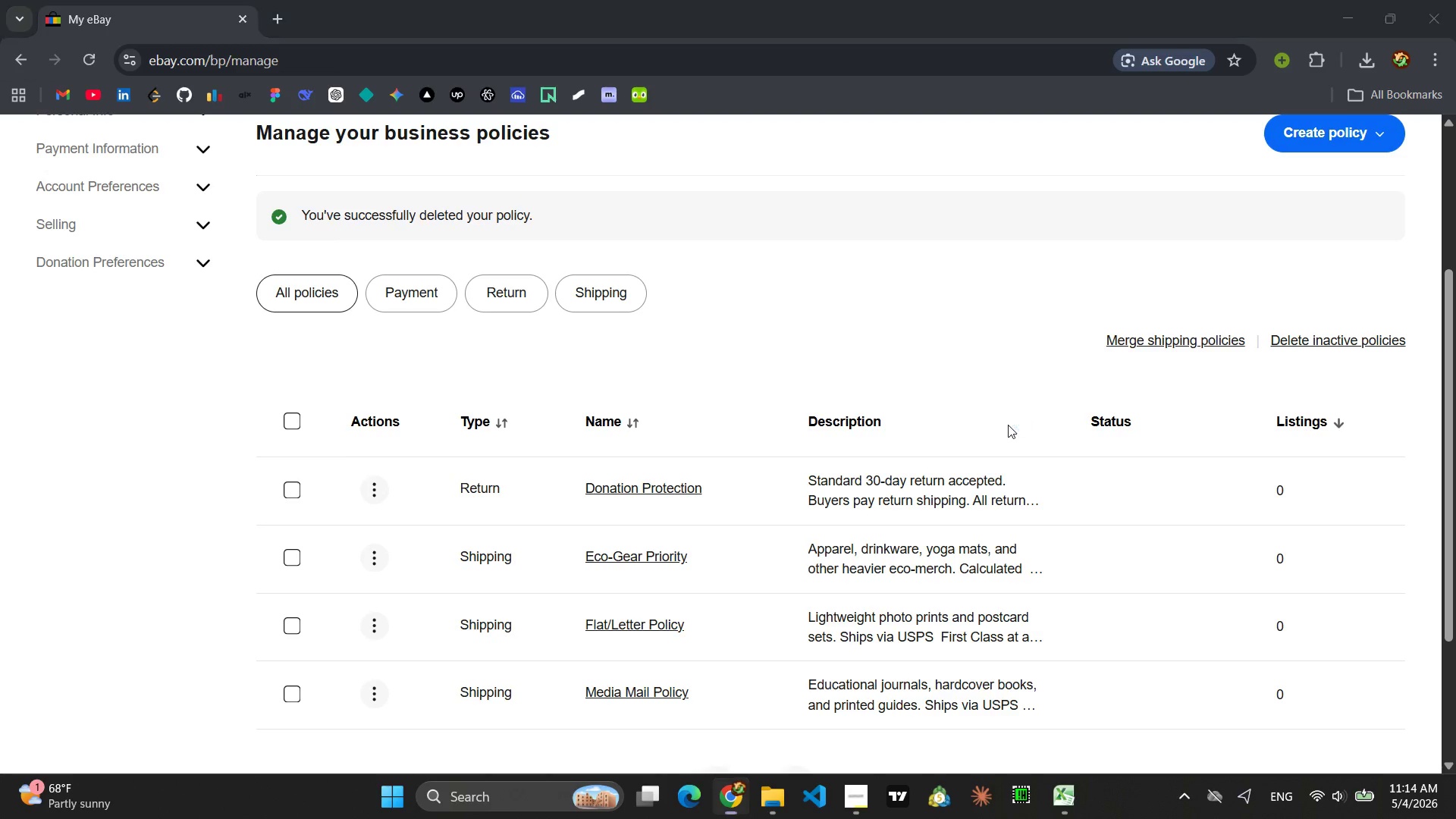 
left_click_drag(start_coordinate=[0, 115], to_coordinate=[1441, 733])
 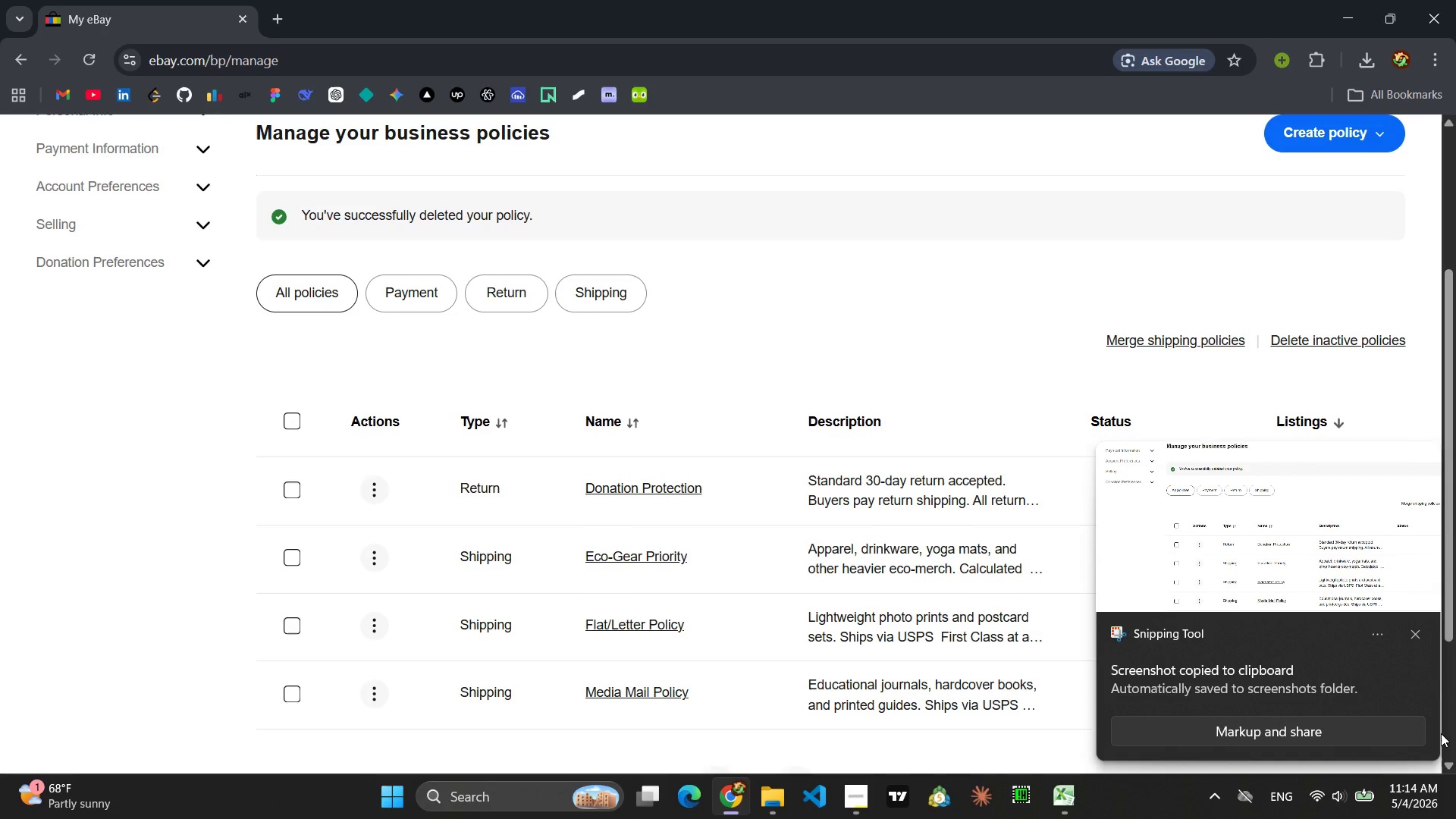 
wait(7.56)
 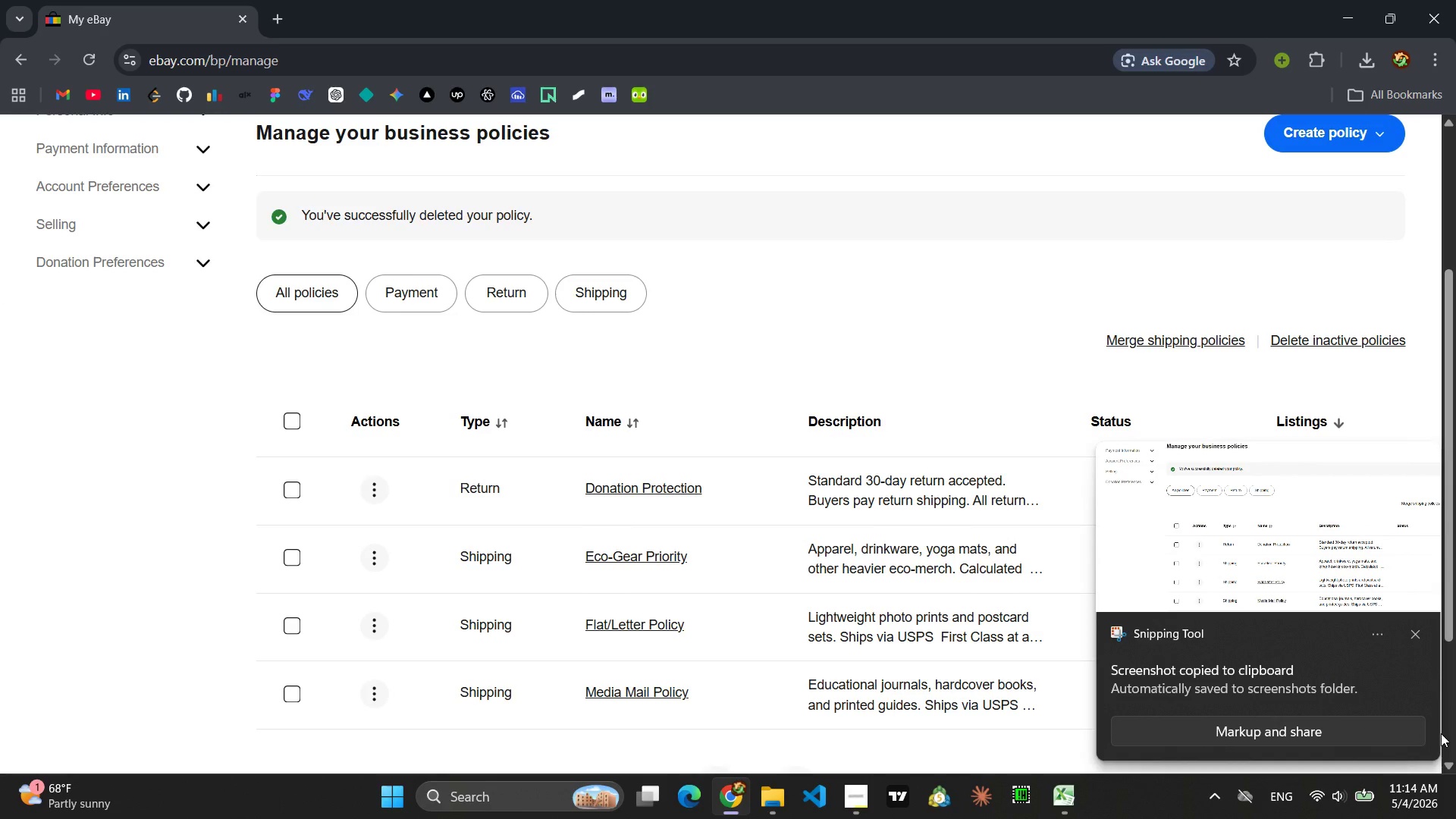 
left_click([1414, 632])
 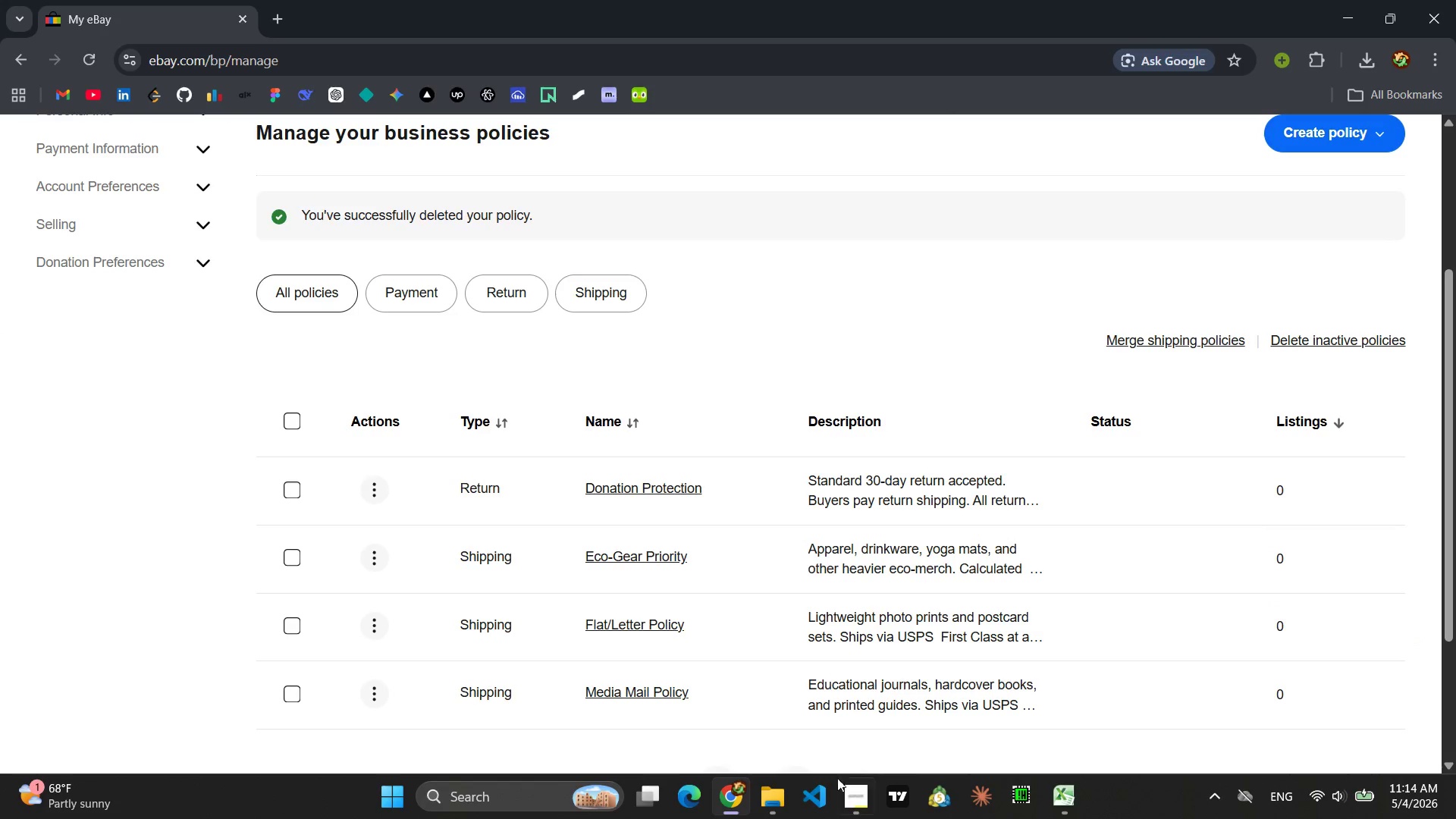 
left_click([760, 799])
 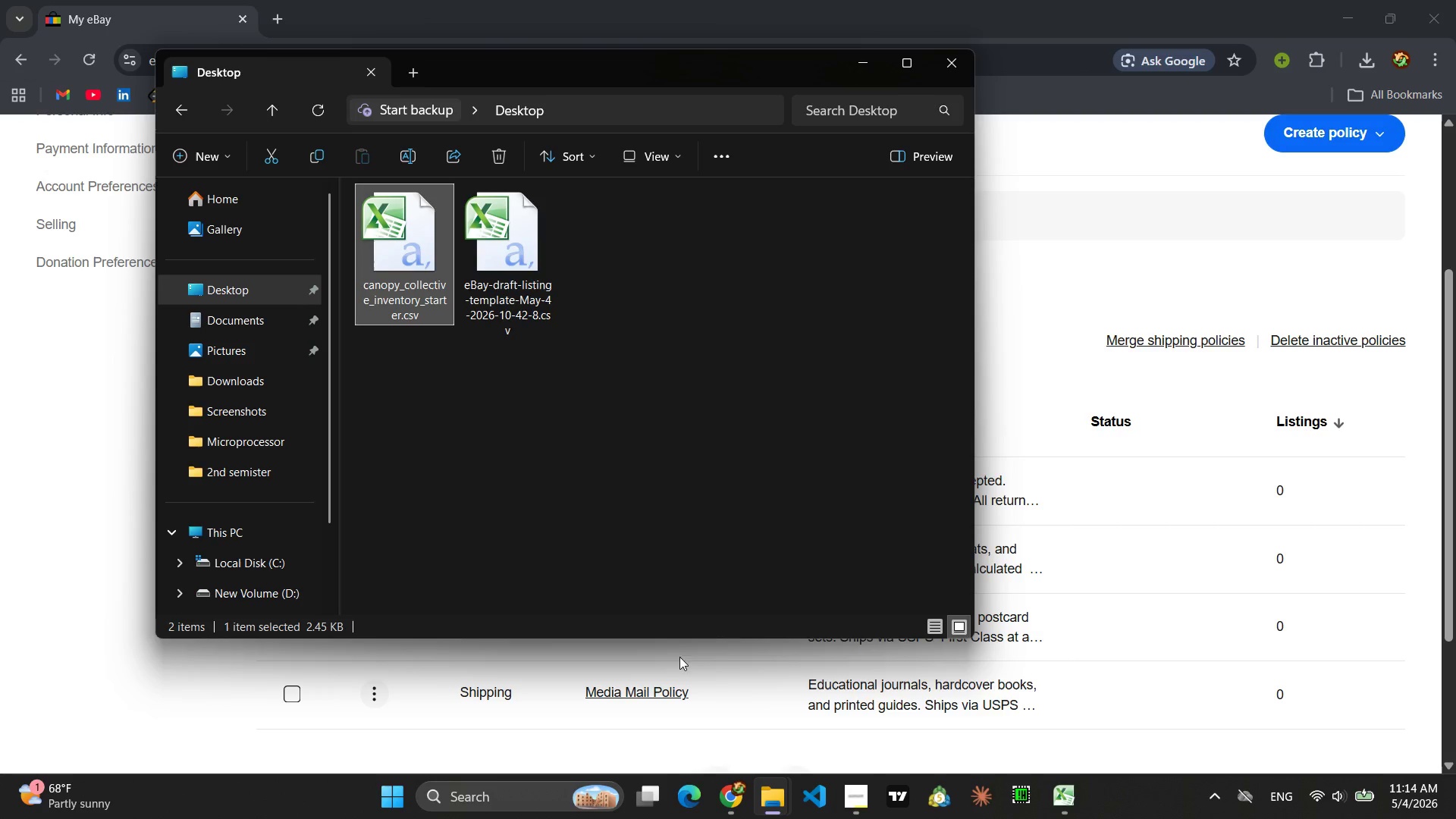 
left_click([257, 418])
 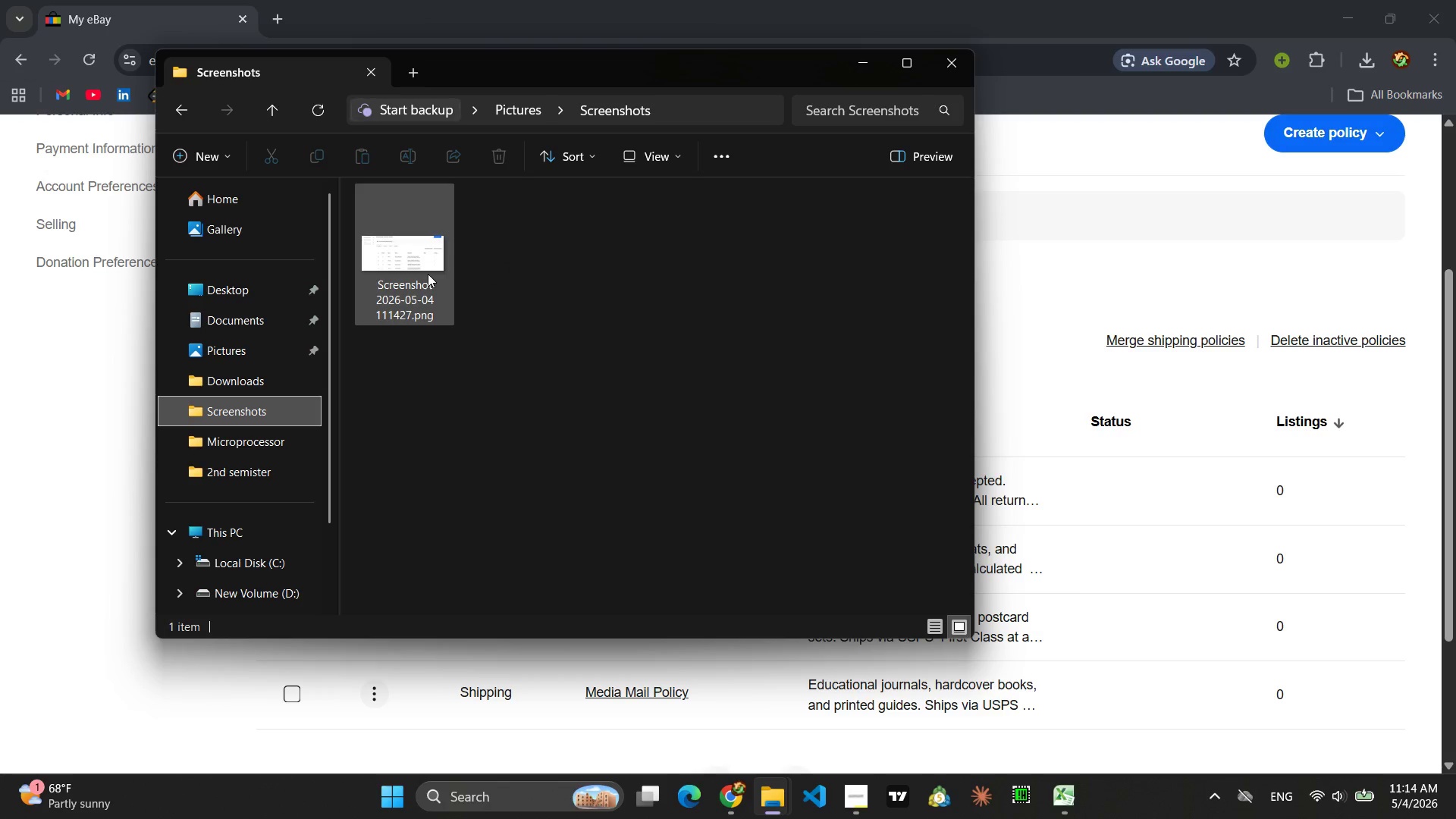 
left_click([45, 455])
 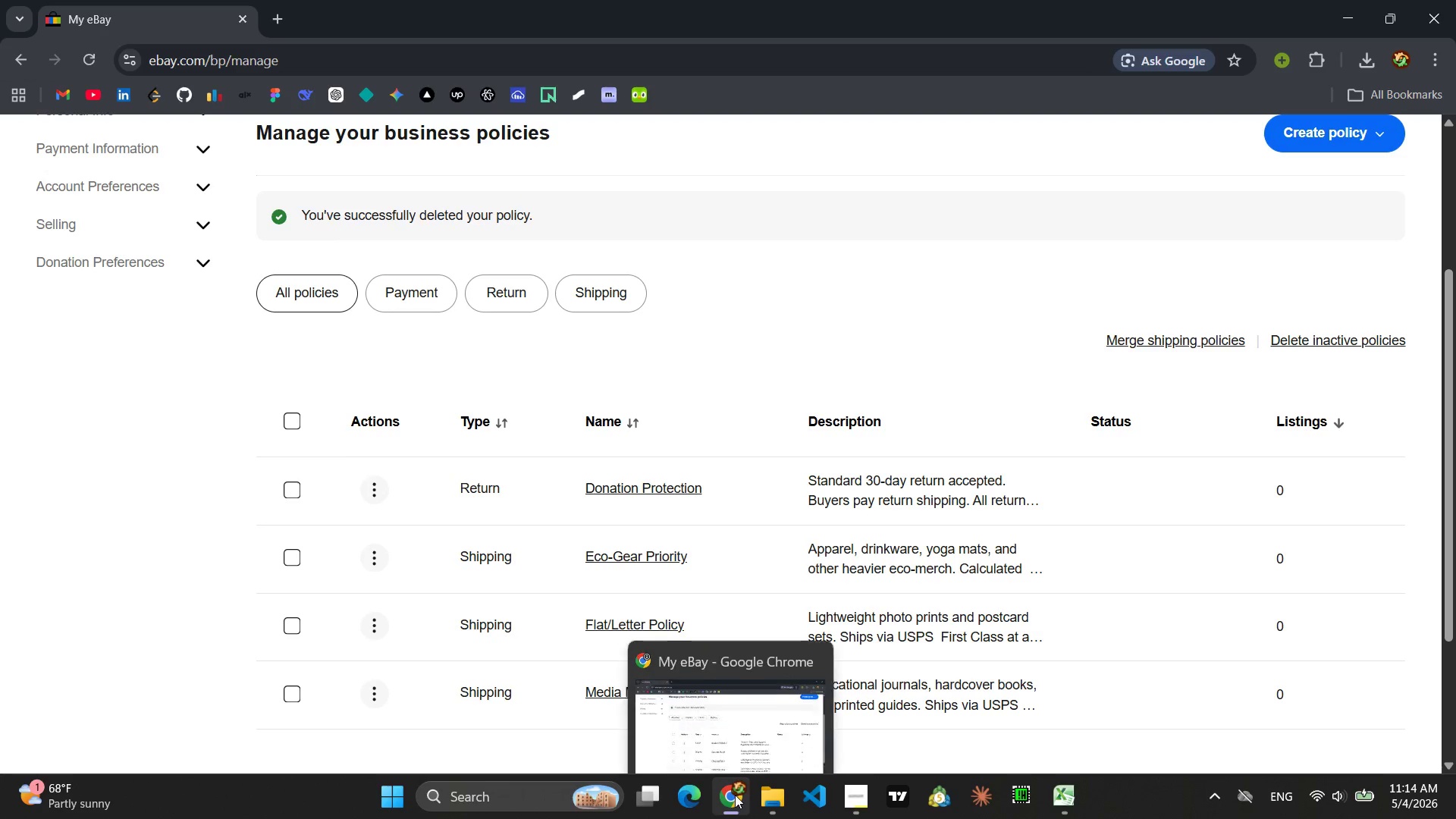 
left_click([735, 795])
 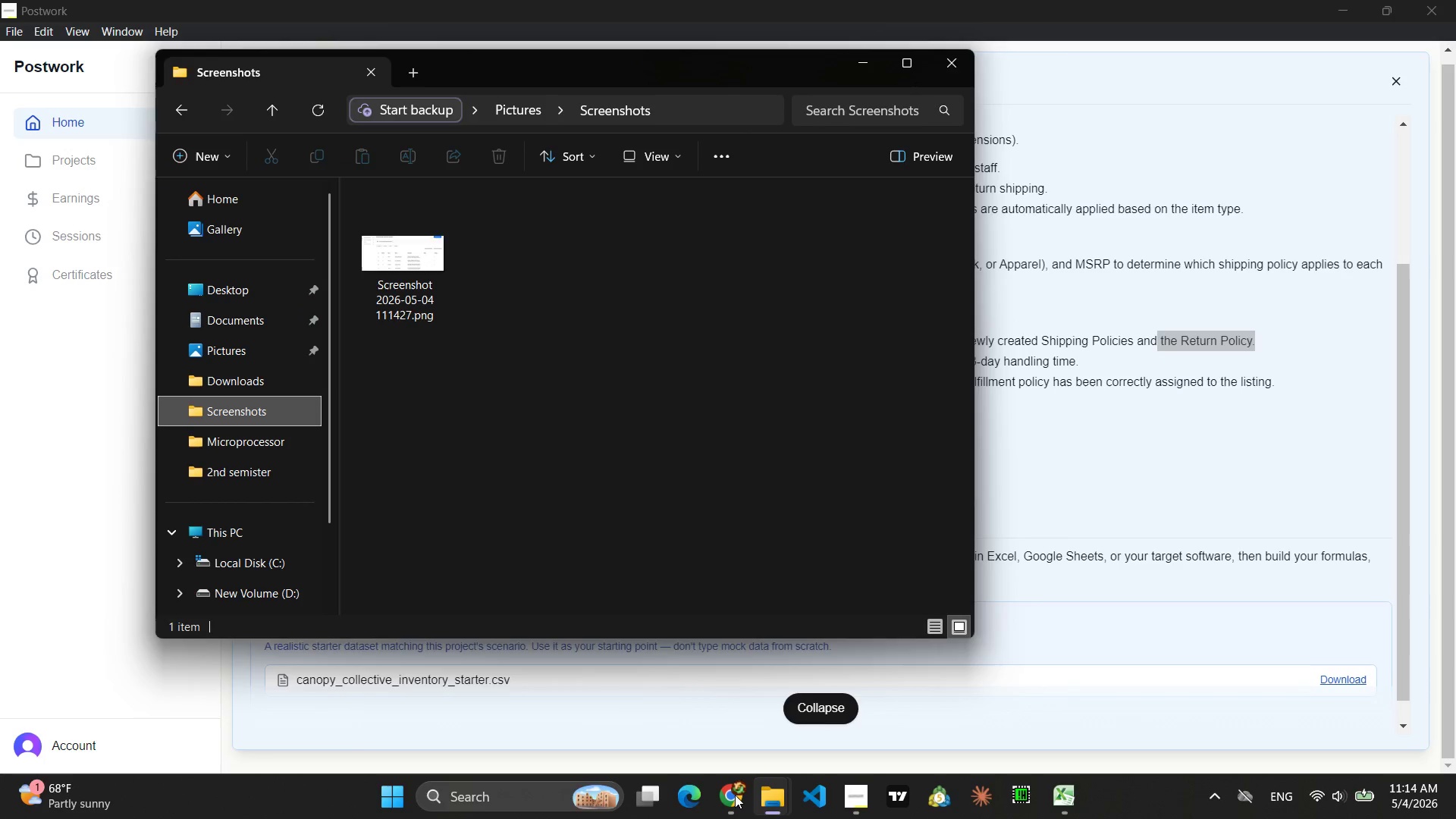 
left_click([735, 795])